 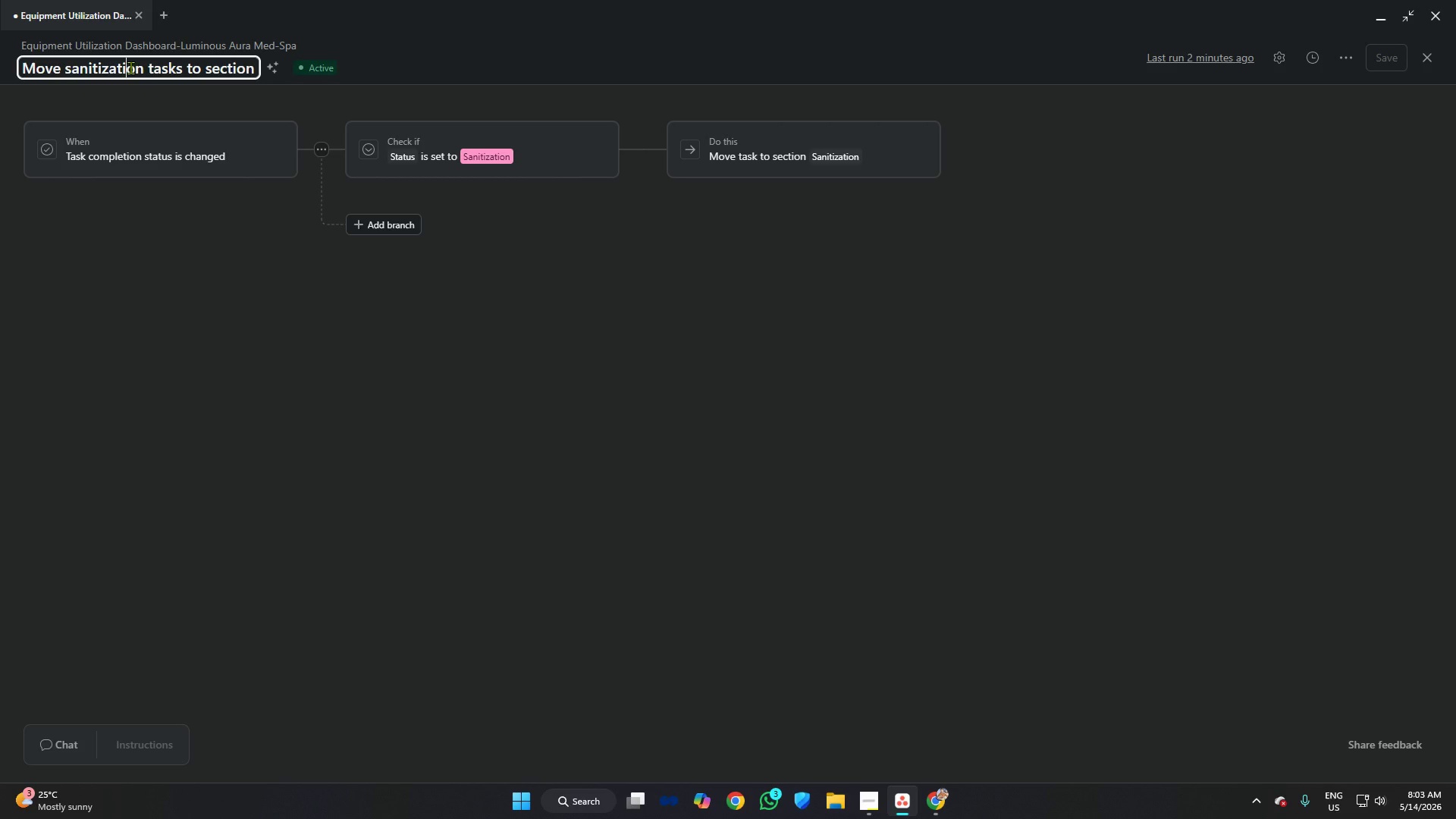 
key(Control+A)
 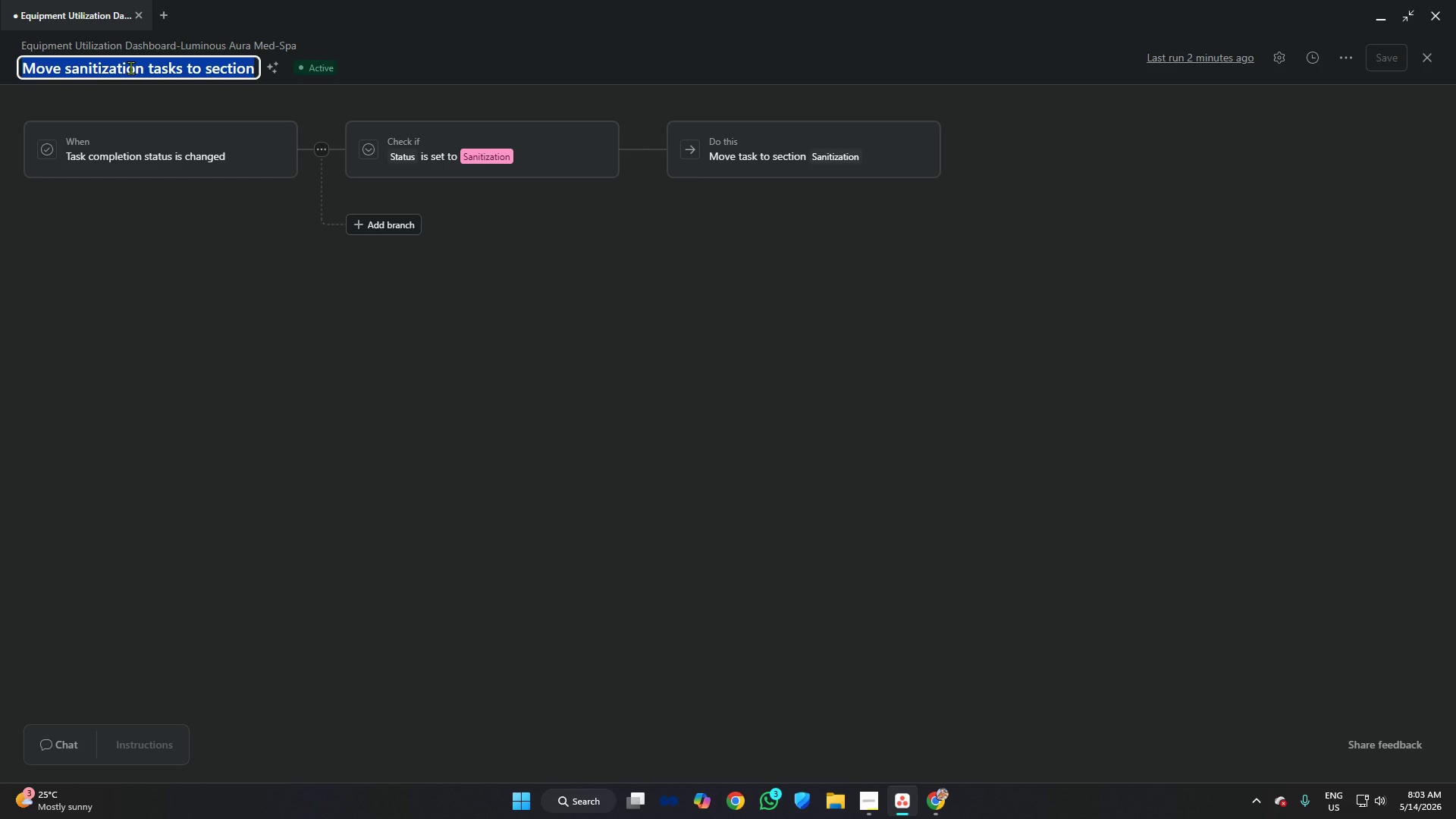 
type(Asana Automation)
 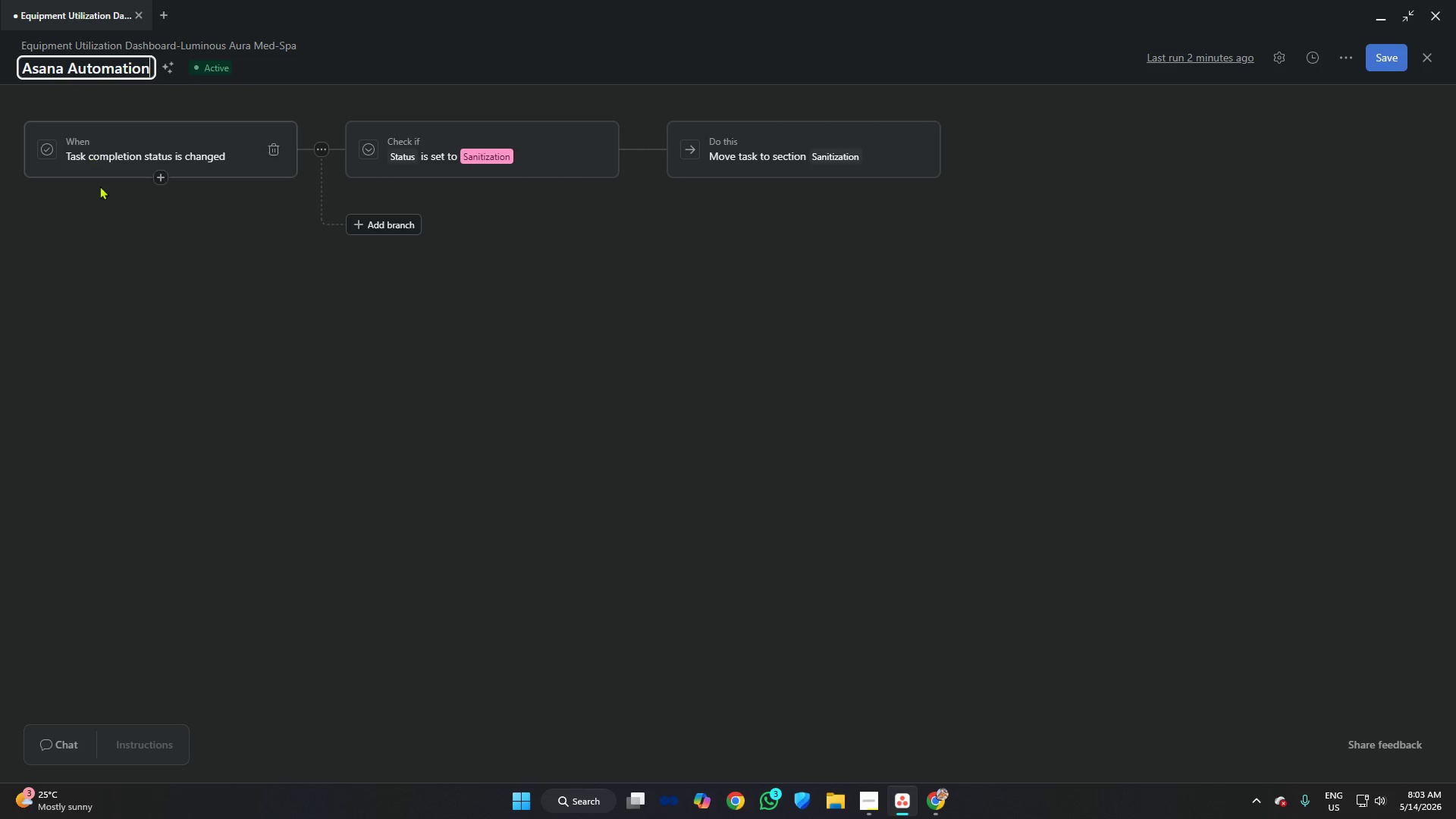 
left_click([136, 246])
 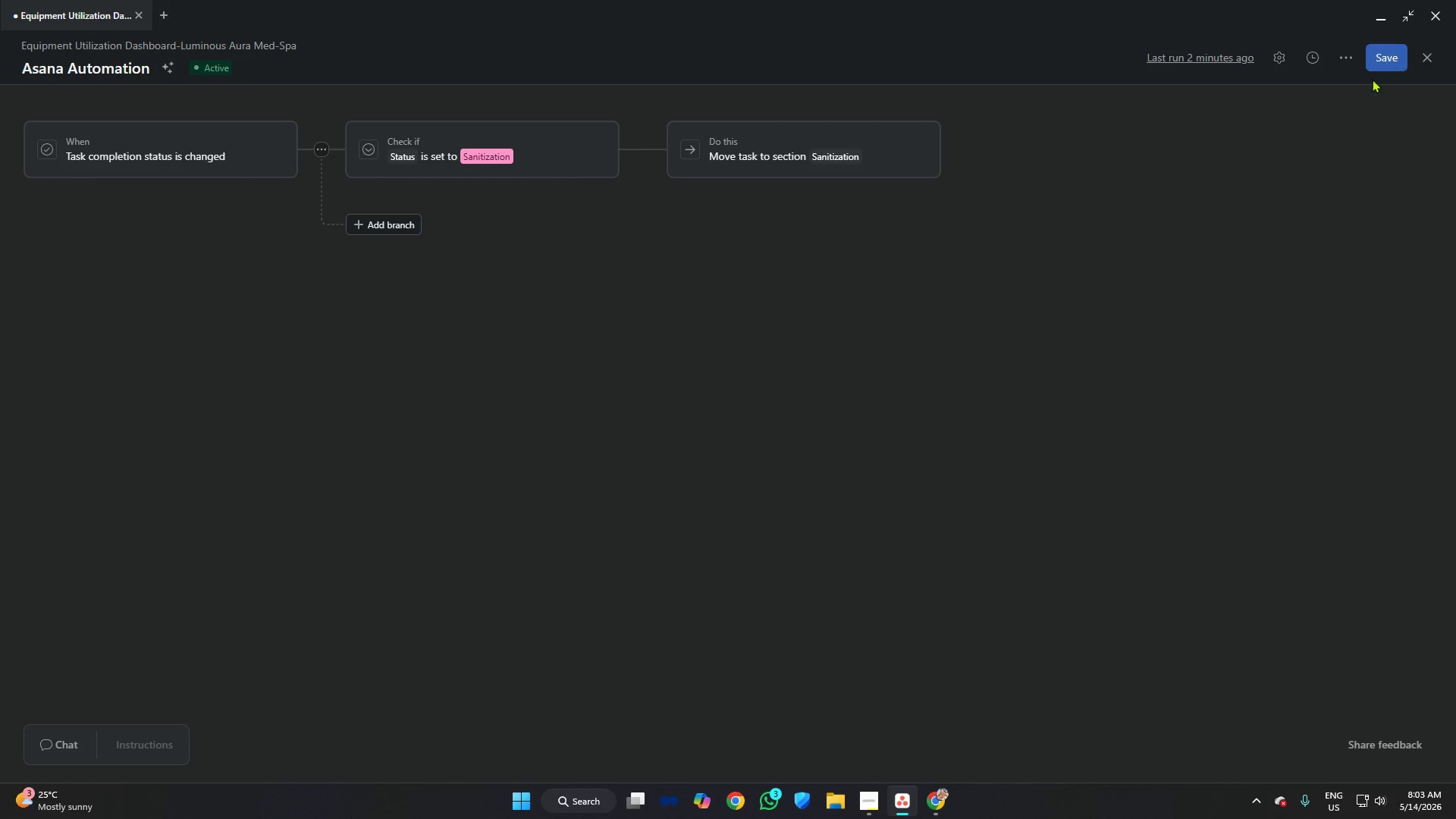 
key(Meta+Shift+MetaLeft)
 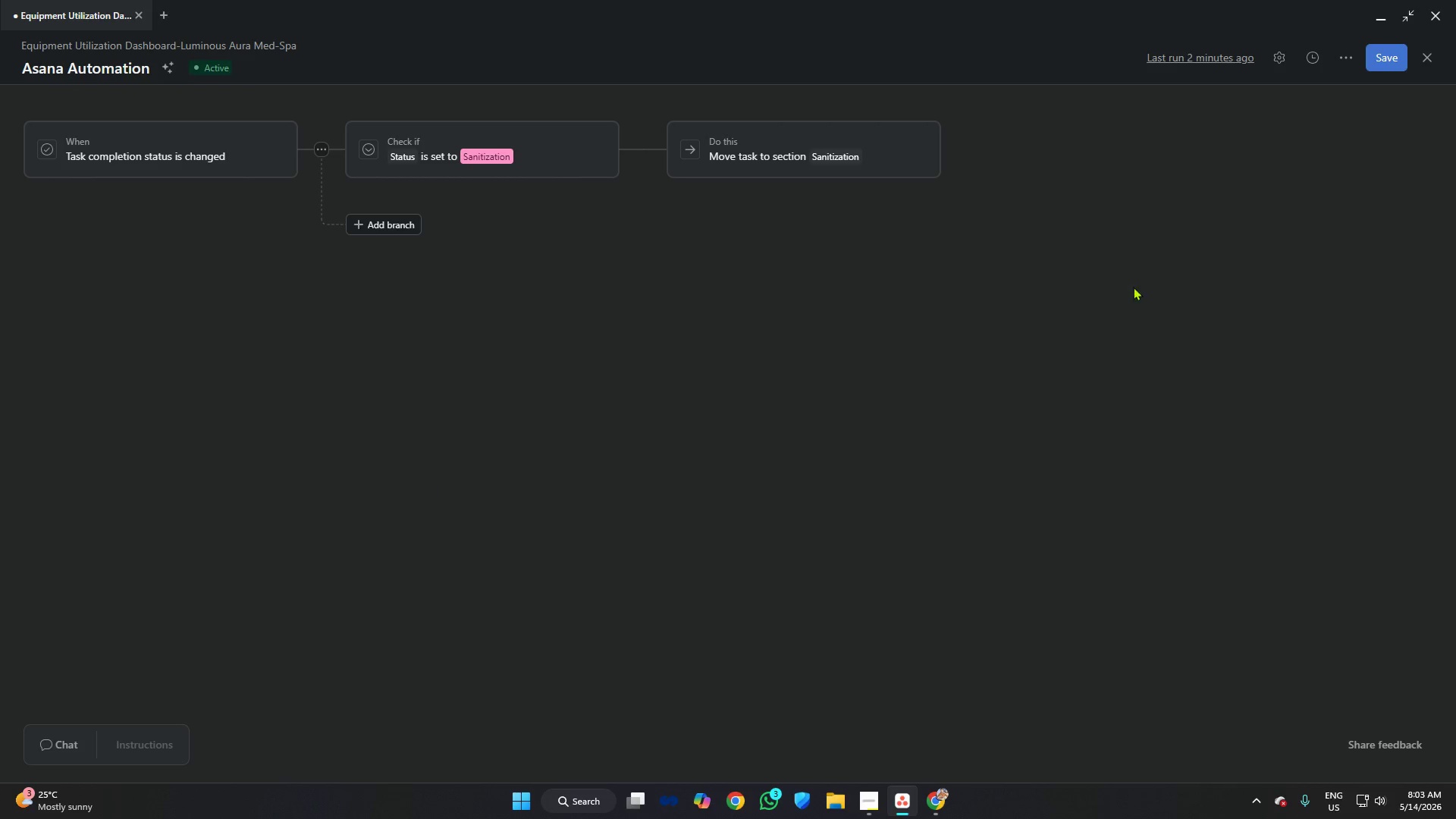 
key(Shift+ShiftLeft)
 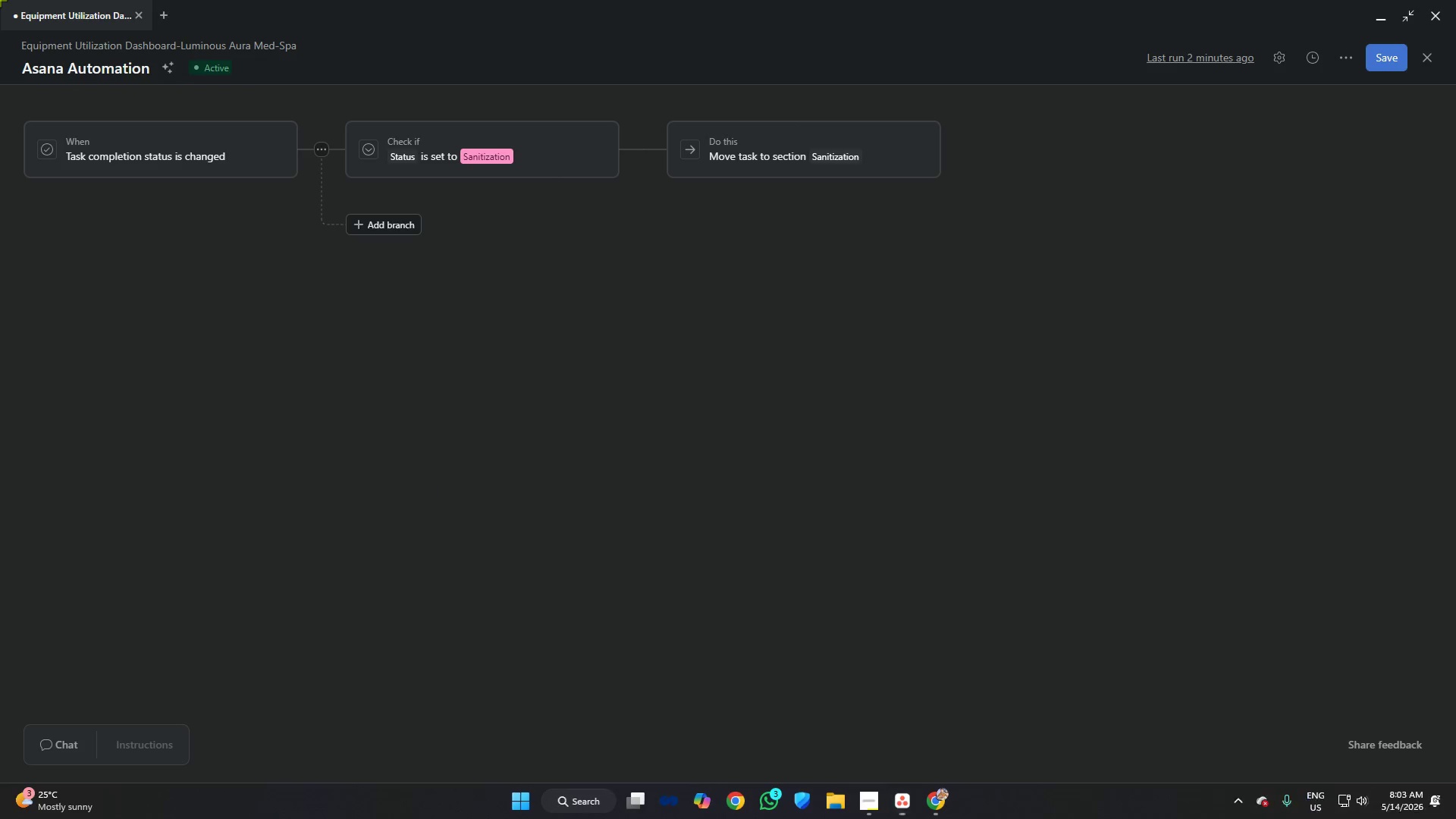 
key(Meta+Shift+S)
 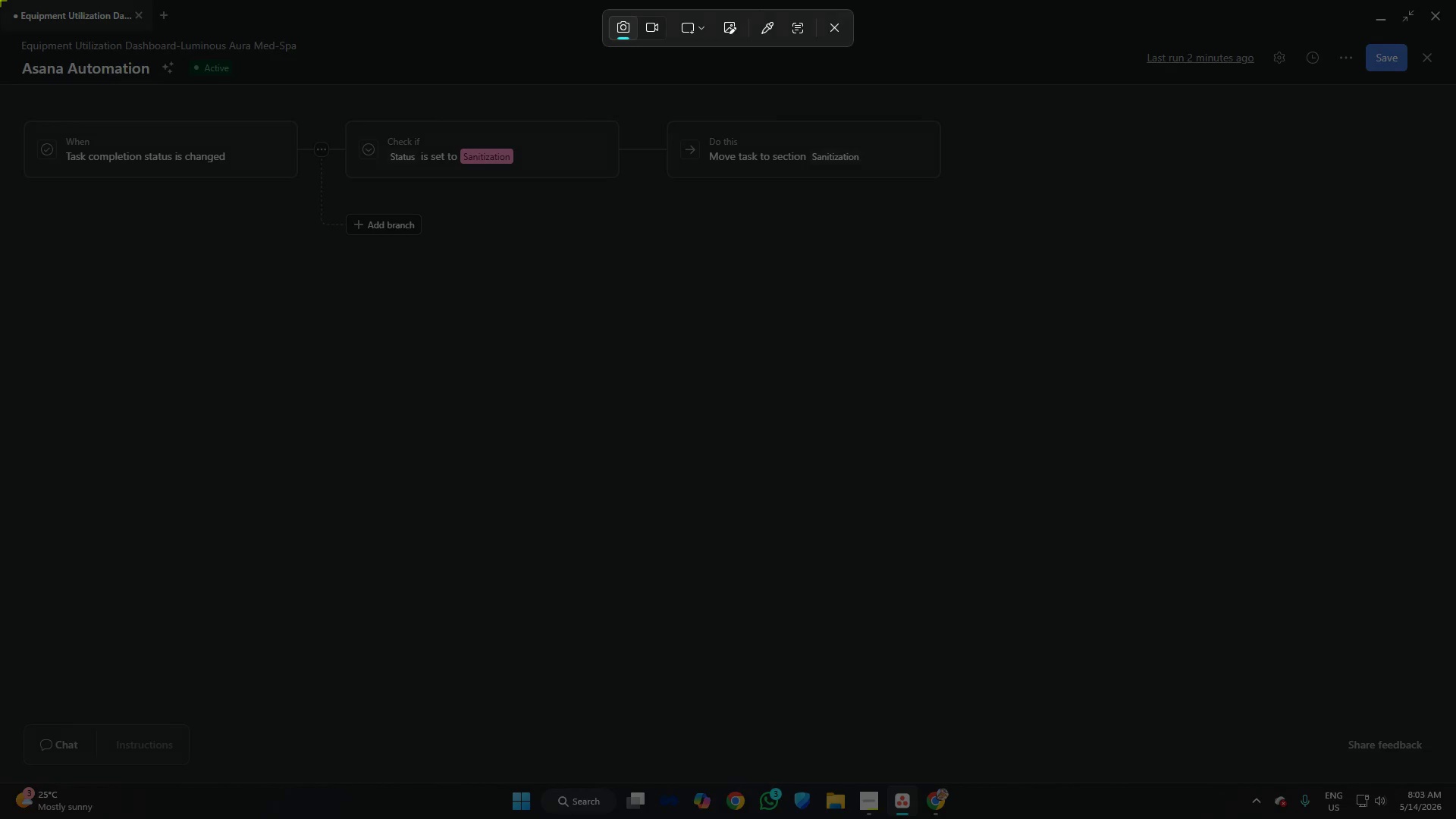 
left_click_drag(start_coordinate=[0, 0], to_coordinate=[1455, 783])
 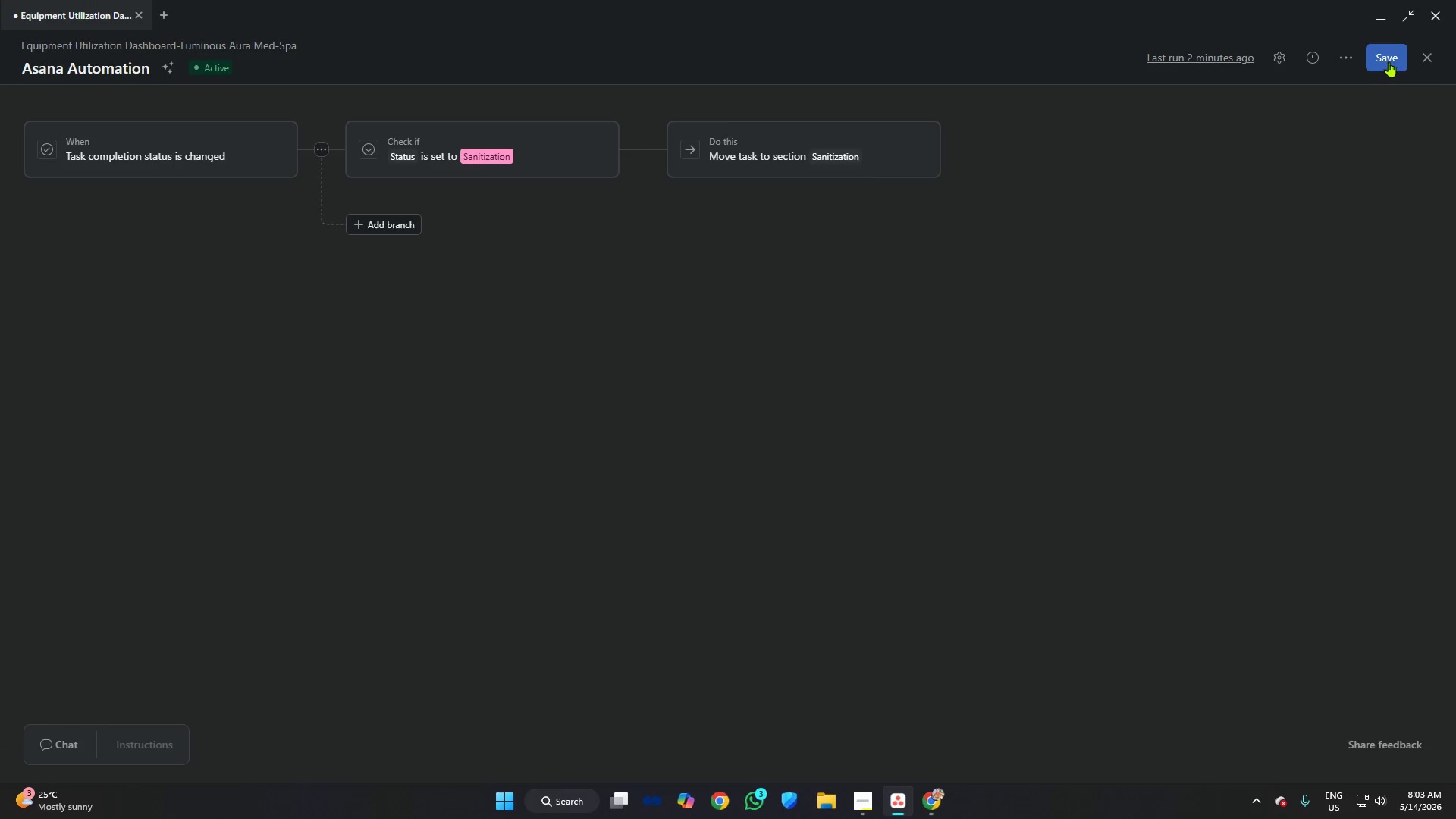 
left_click([1389, 61])
 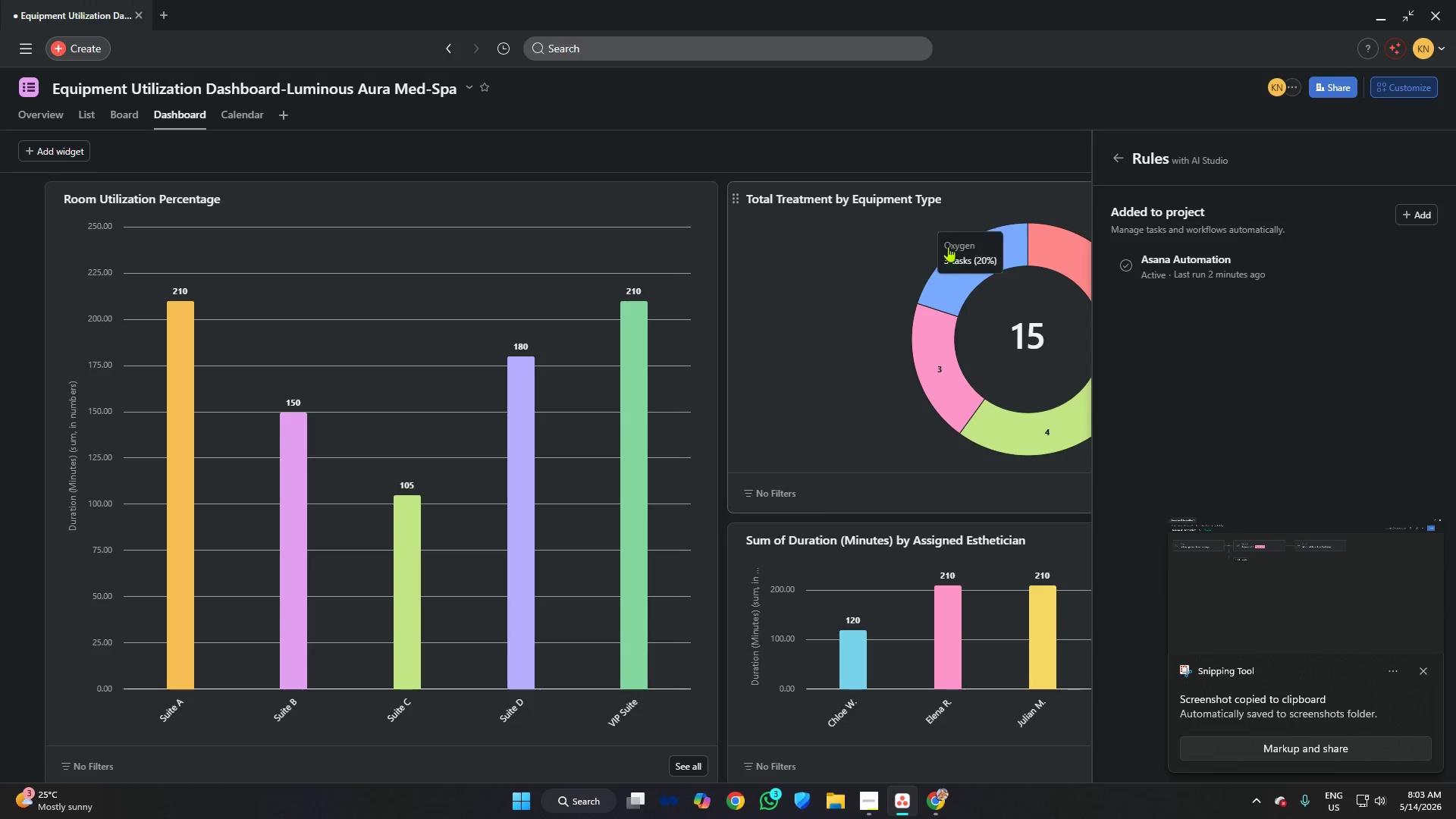 
left_click([927, 124])
 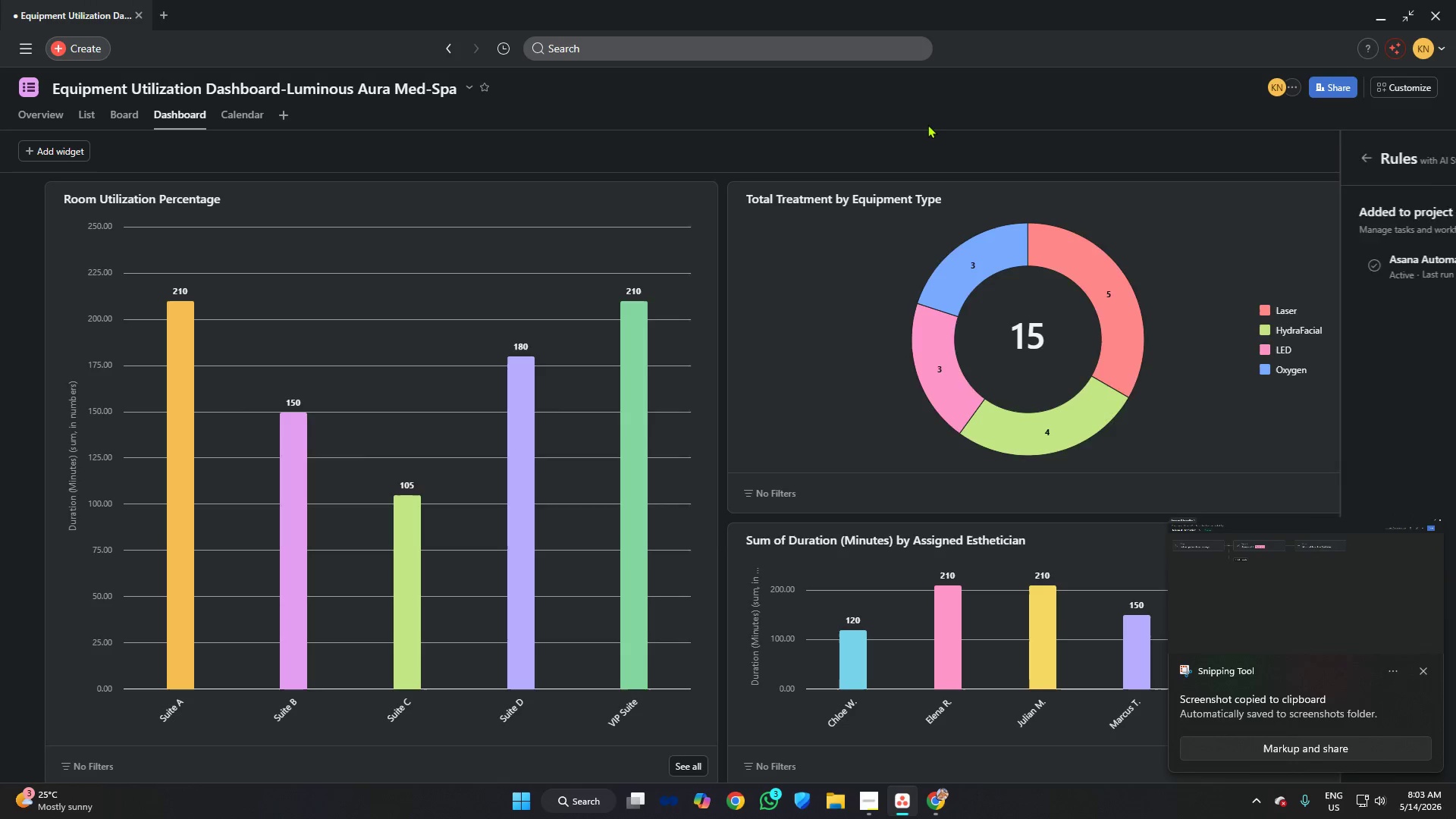 
key(Alt+AltLeft)
 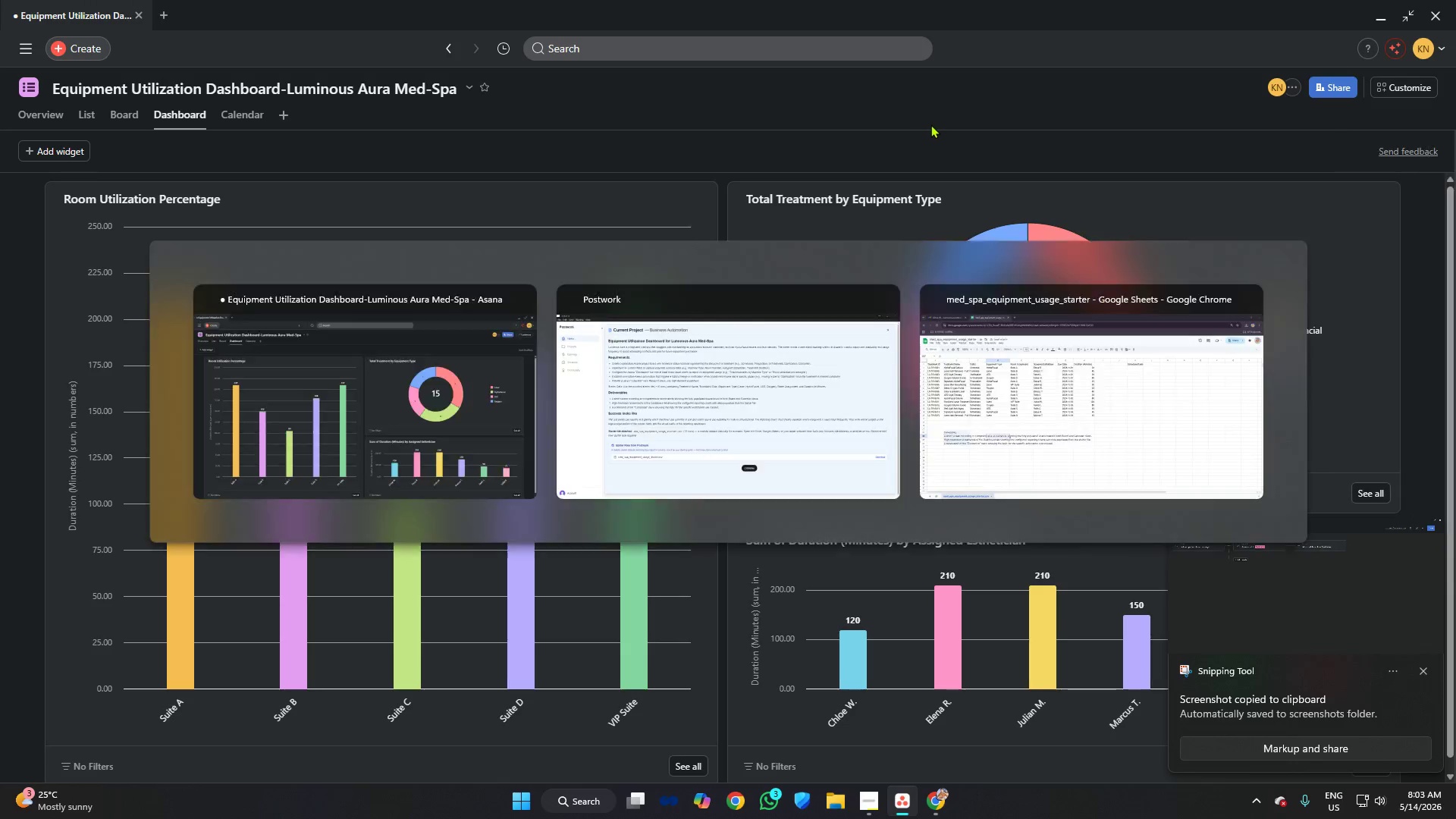 
key(Alt+Tab)